 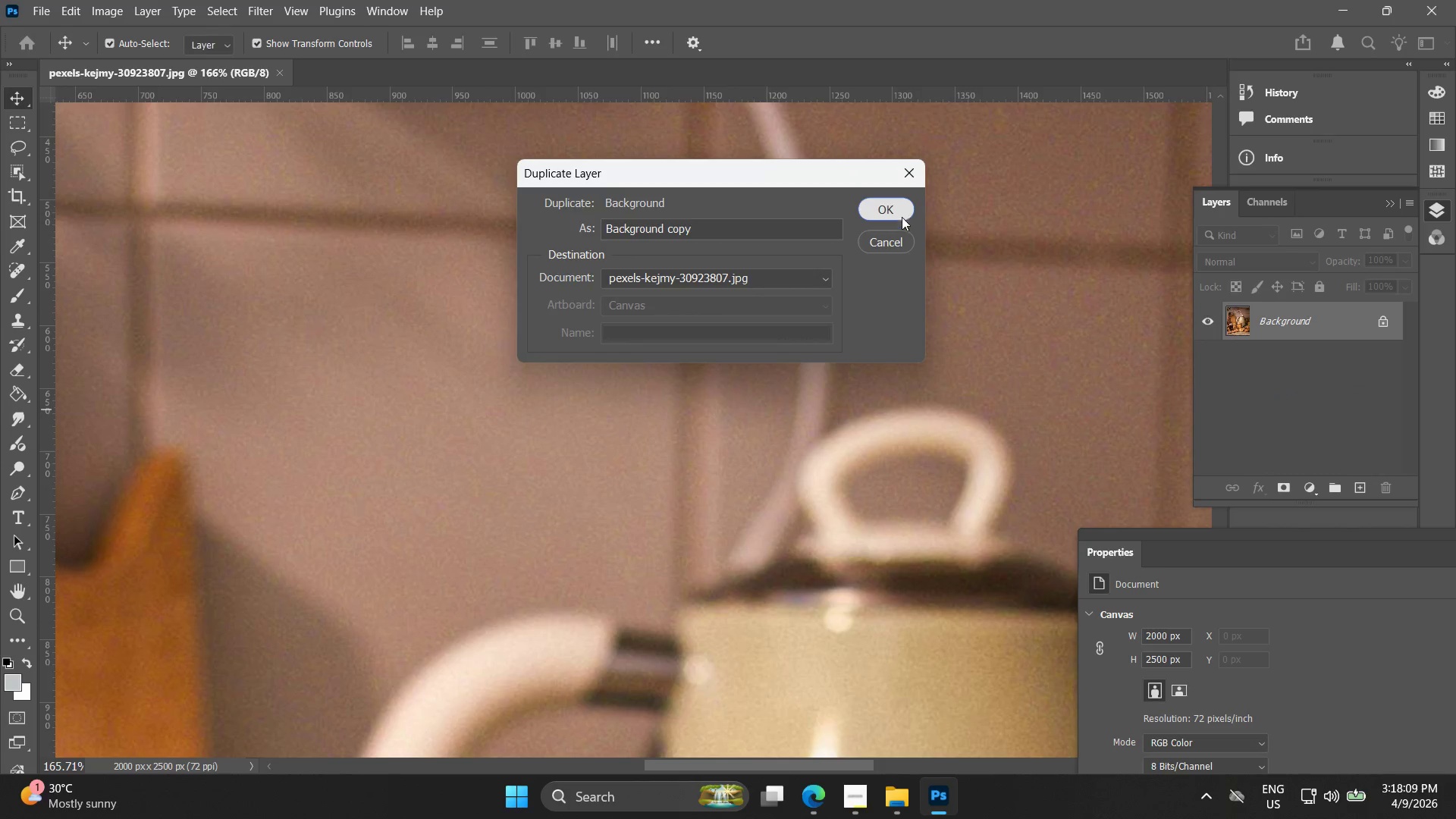 
left_click_drag(start_coordinate=[1033, 279], to_coordinate=[920, 657])
 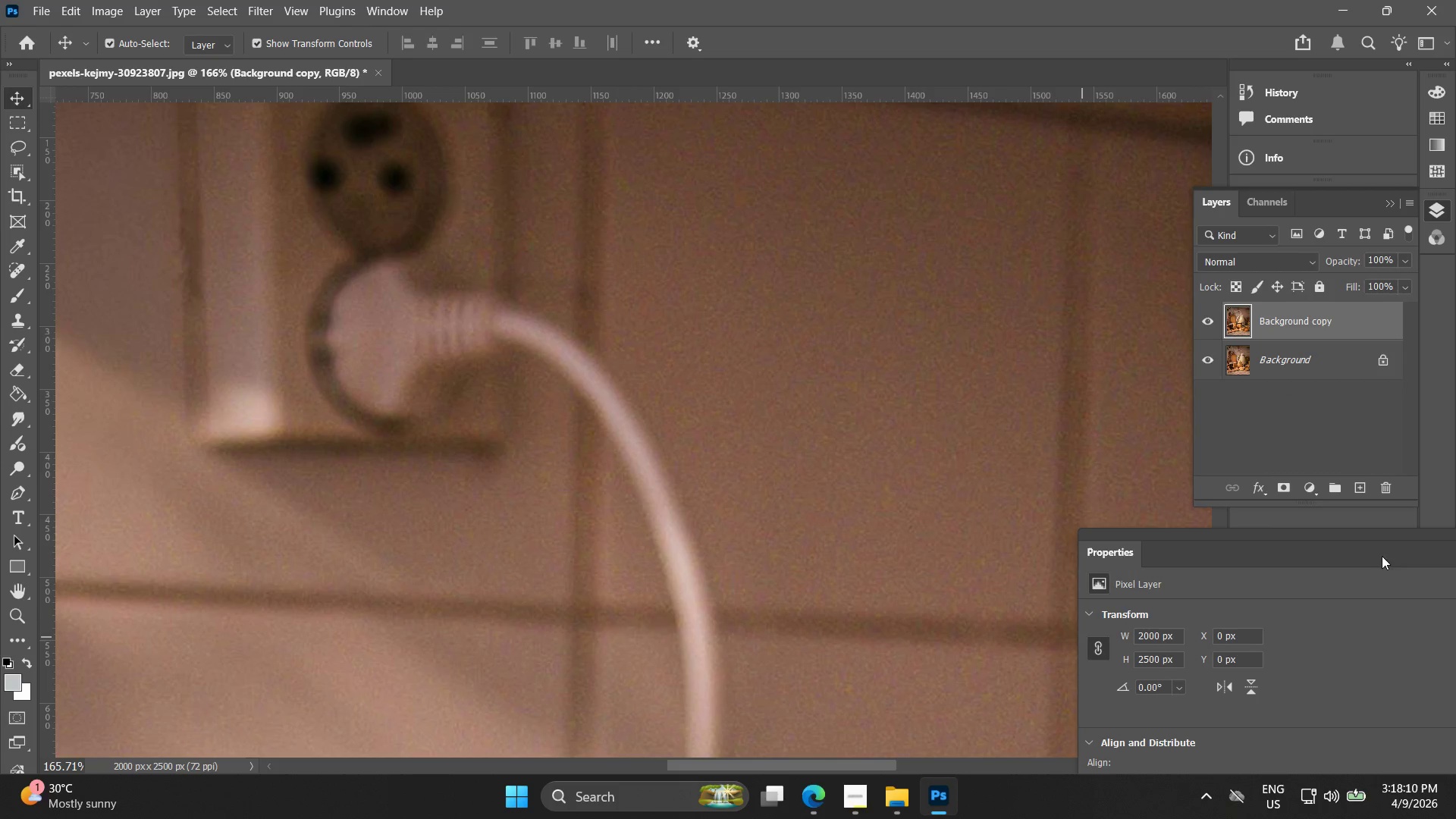 
hold_key(key=Space, duration=0.78)
 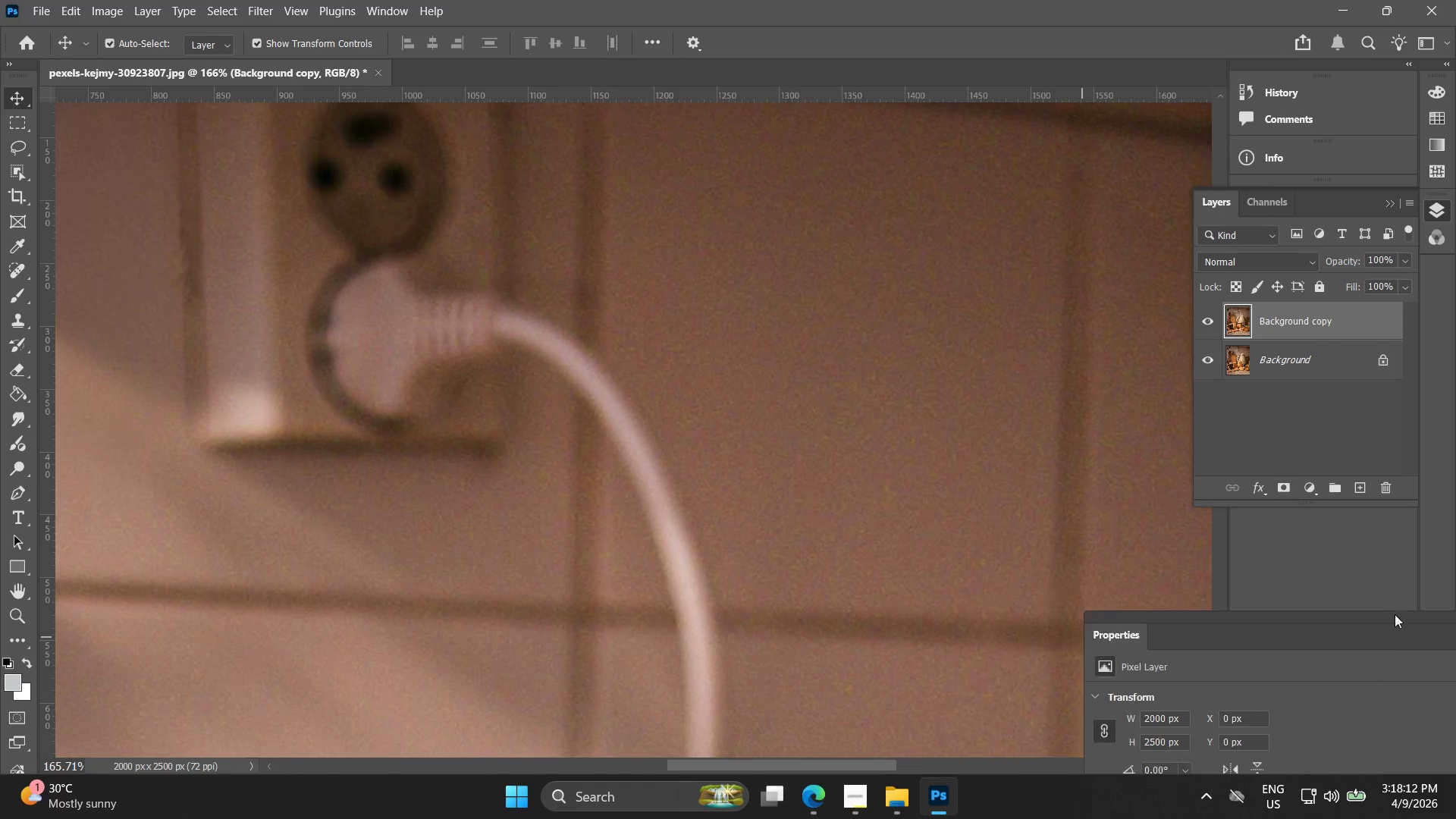 
left_click_drag(start_coordinate=[1365, 553], to_coordinate=[1138, 584])
 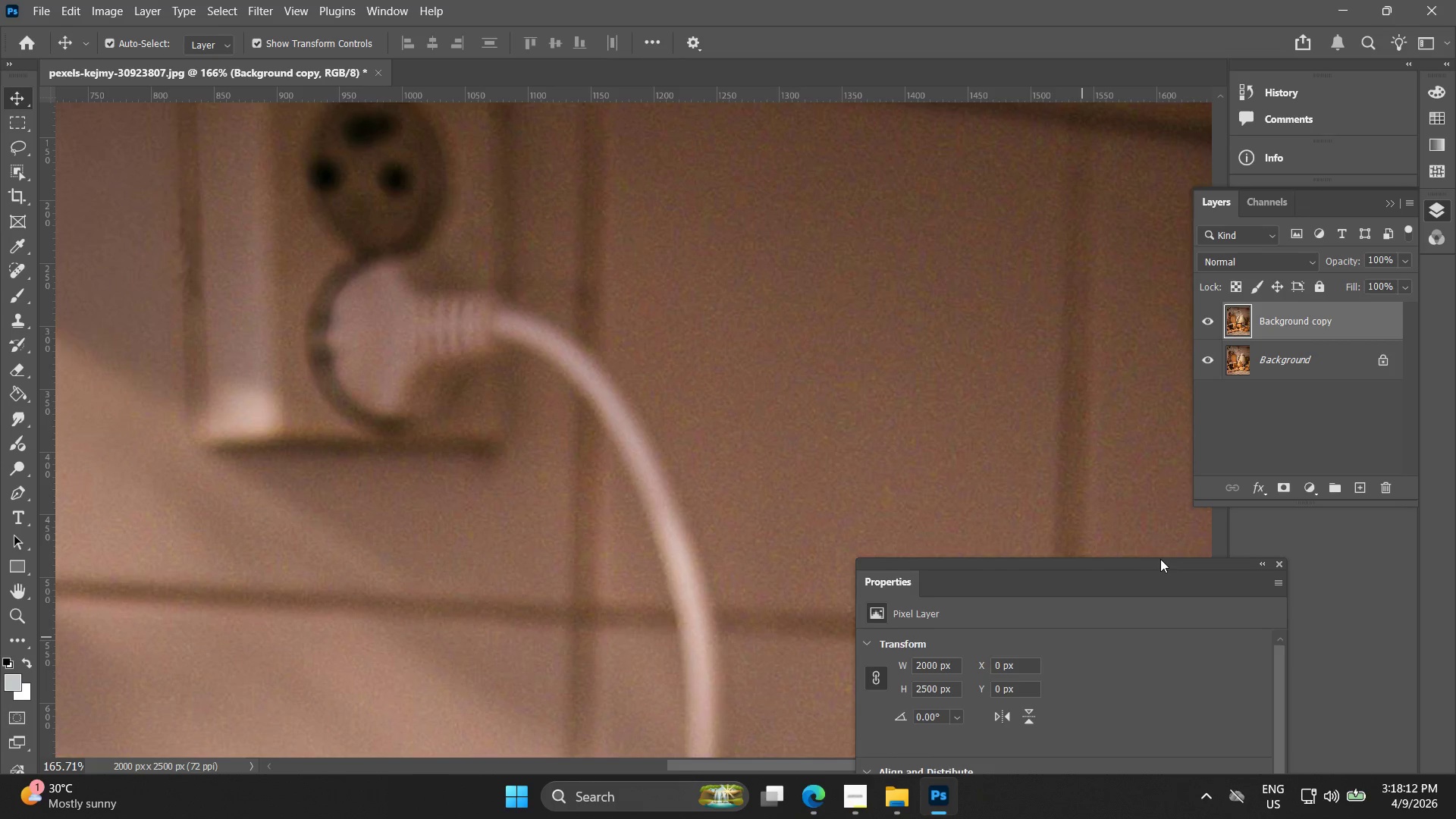 
left_click_drag(start_coordinate=[1160, 560], to_coordinate=[1394, 615])
 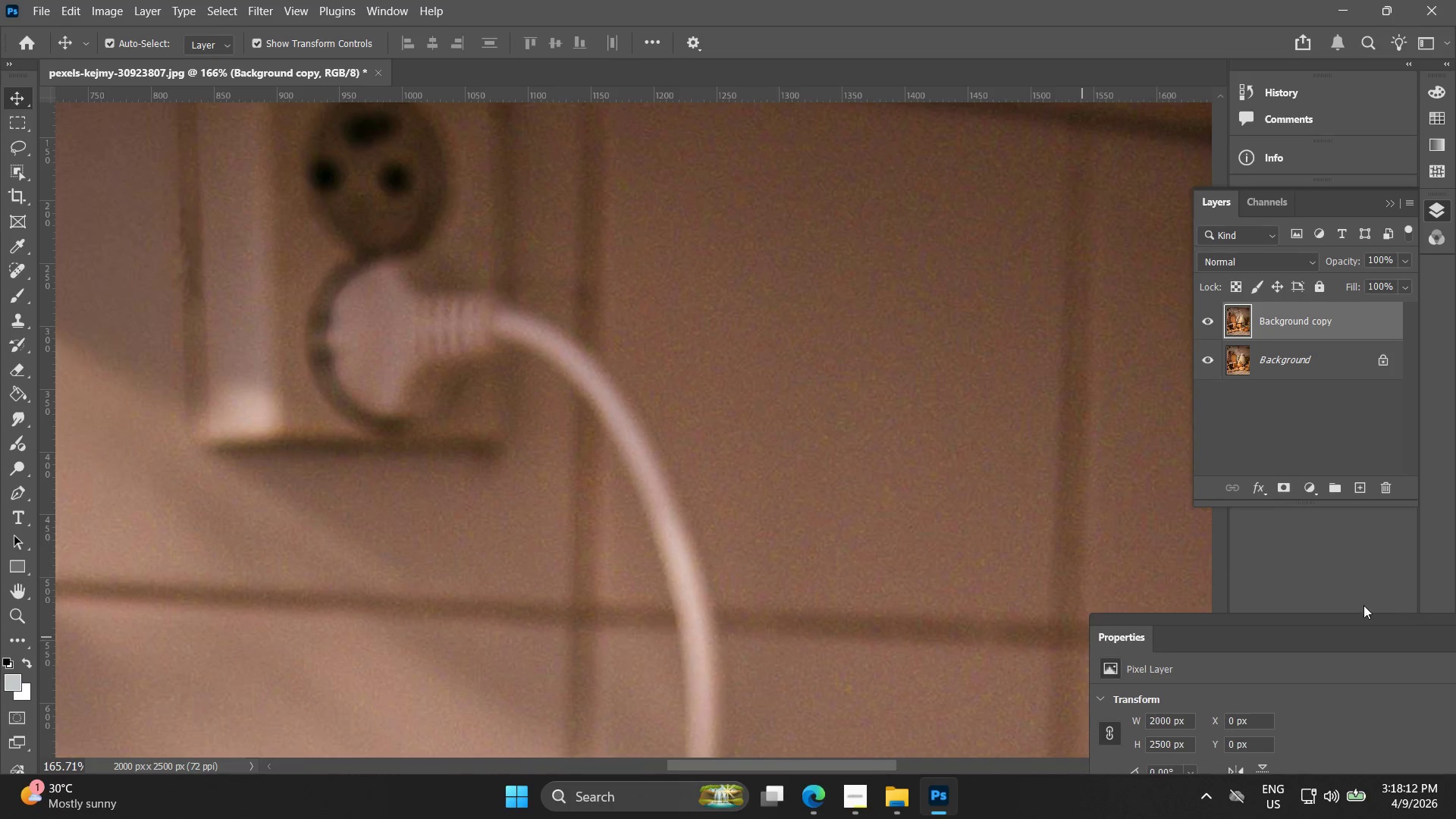 
hold_key(key=Space, duration=0.59)
 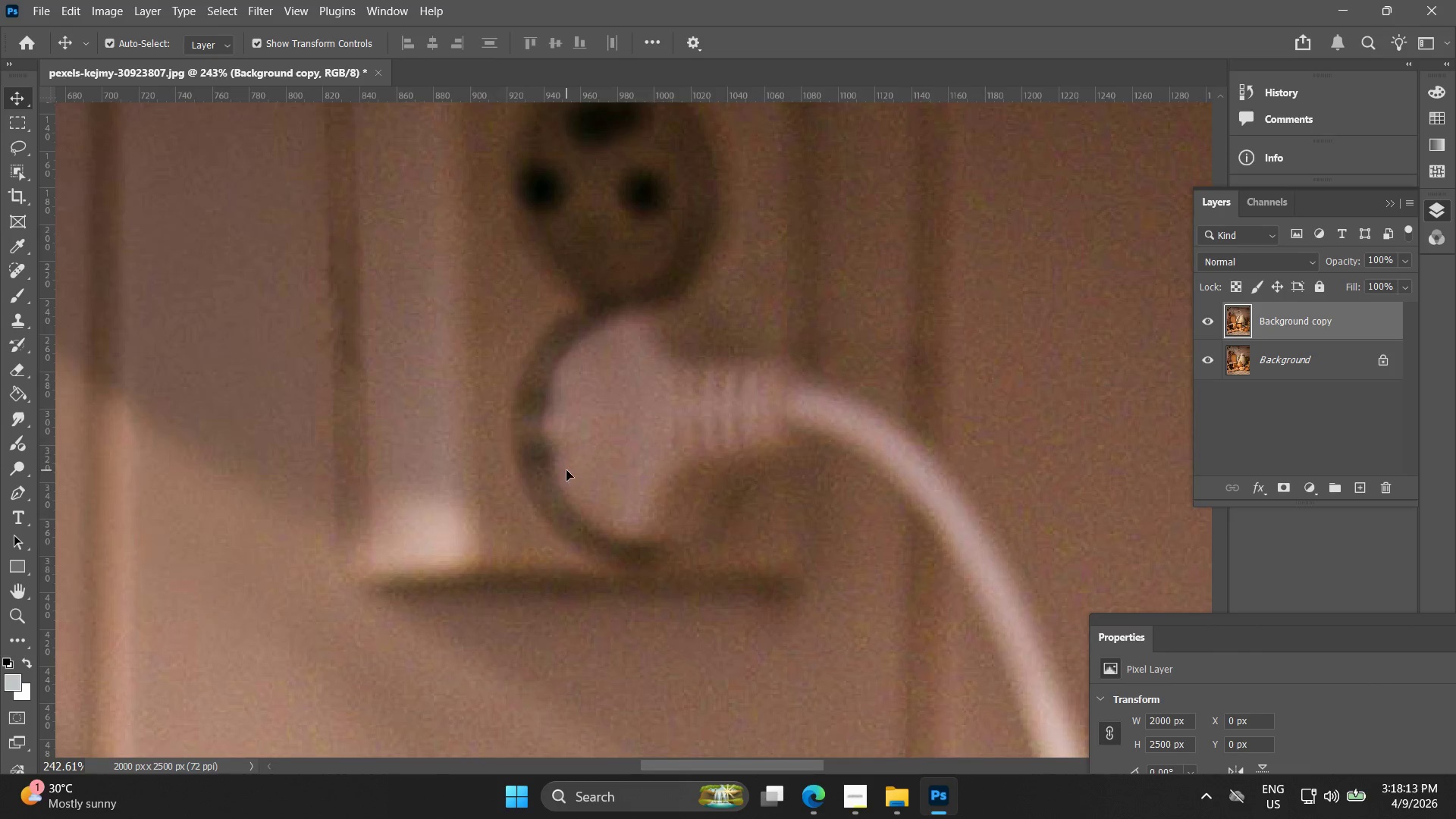 
left_click_drag(start_coordinate=[726, 512], to_coordinate=[950, 613])
 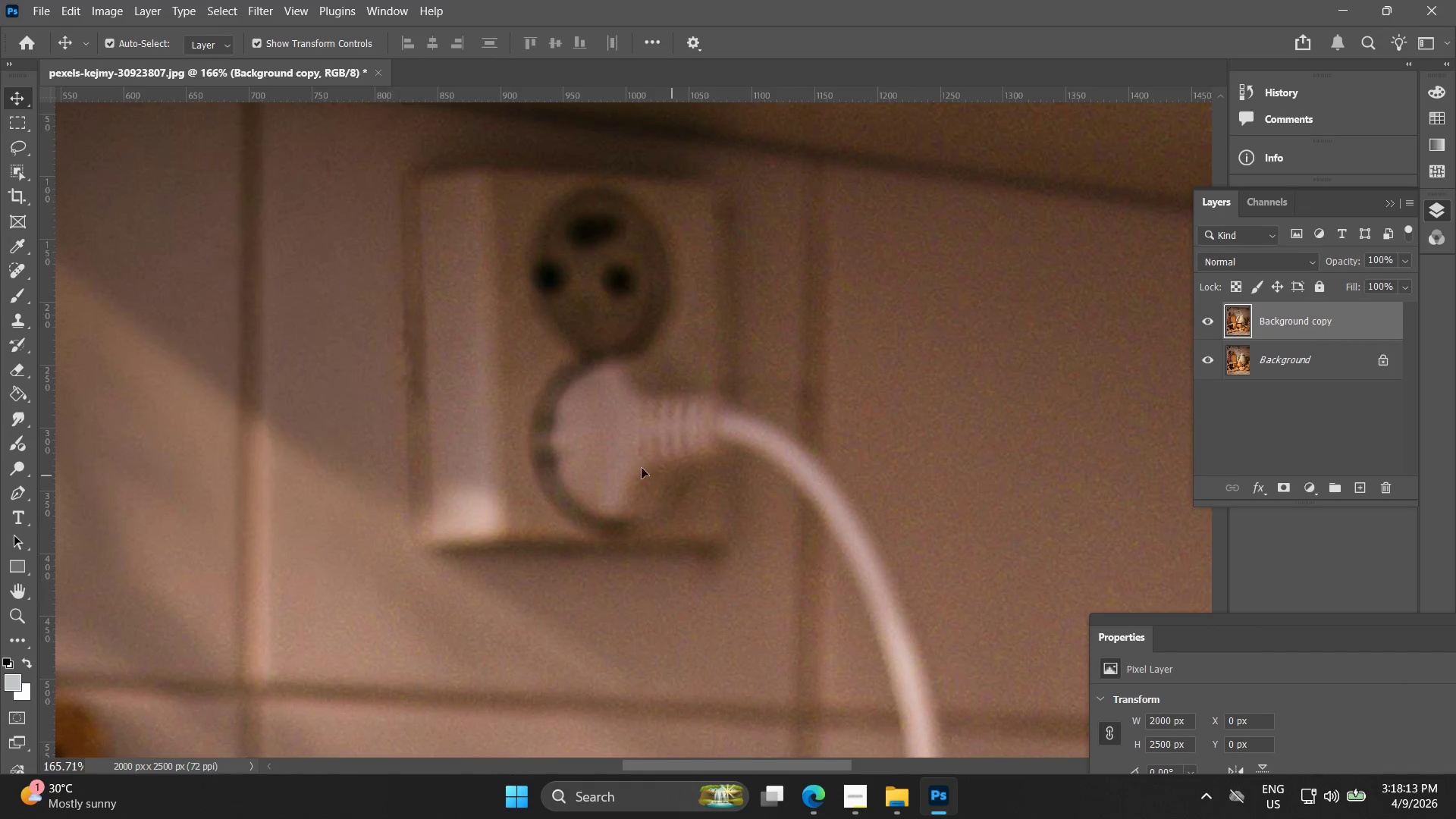 
key(Alt+AltLeft)
 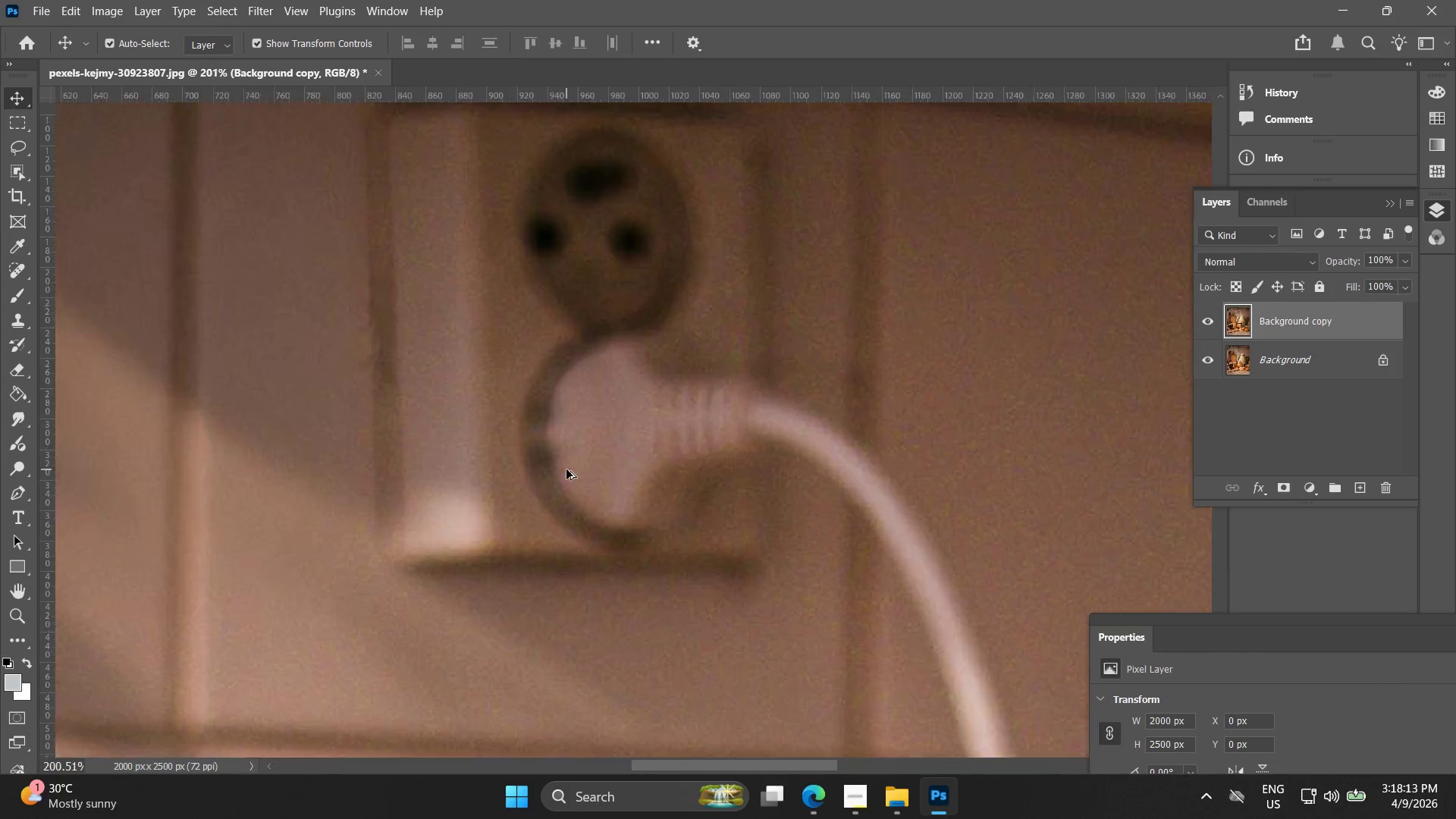 
scroll: coordinate [566, 469], scroll_direction: up, amount: 4.0
 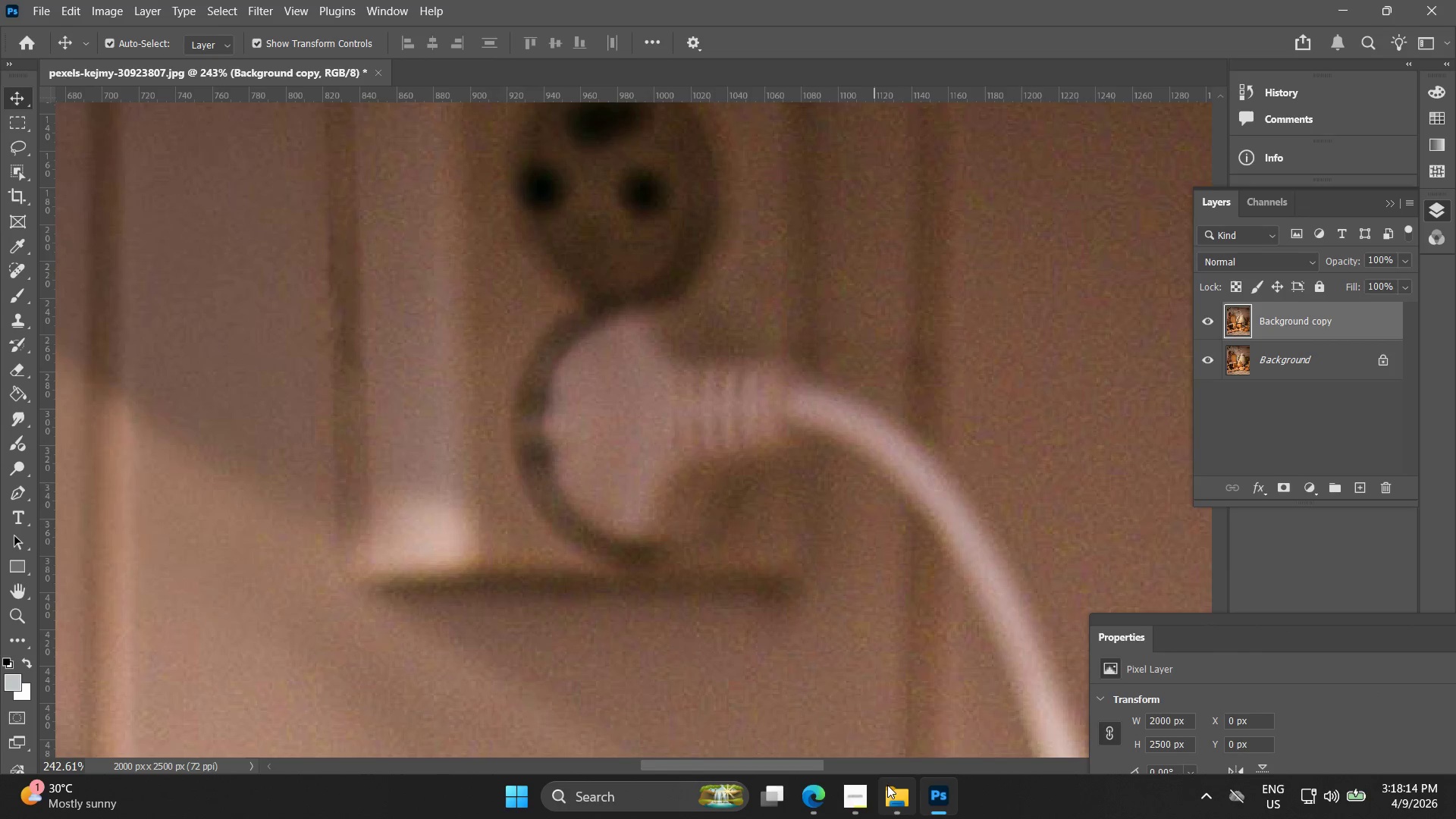 
left_click([848, 789])